 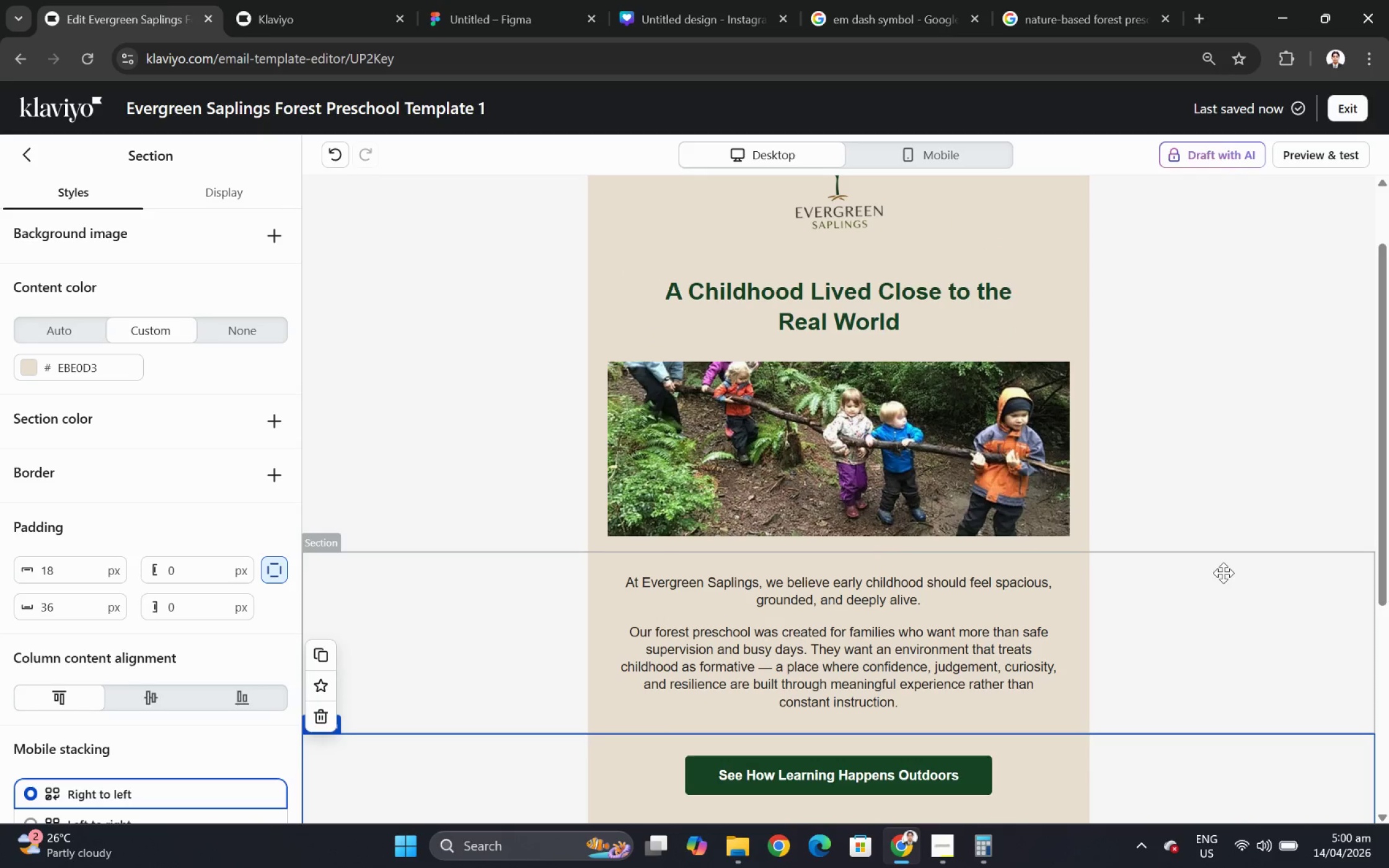 
scroll: coordinate [1223, 572], scroll_direction: down, amount: 3.0
 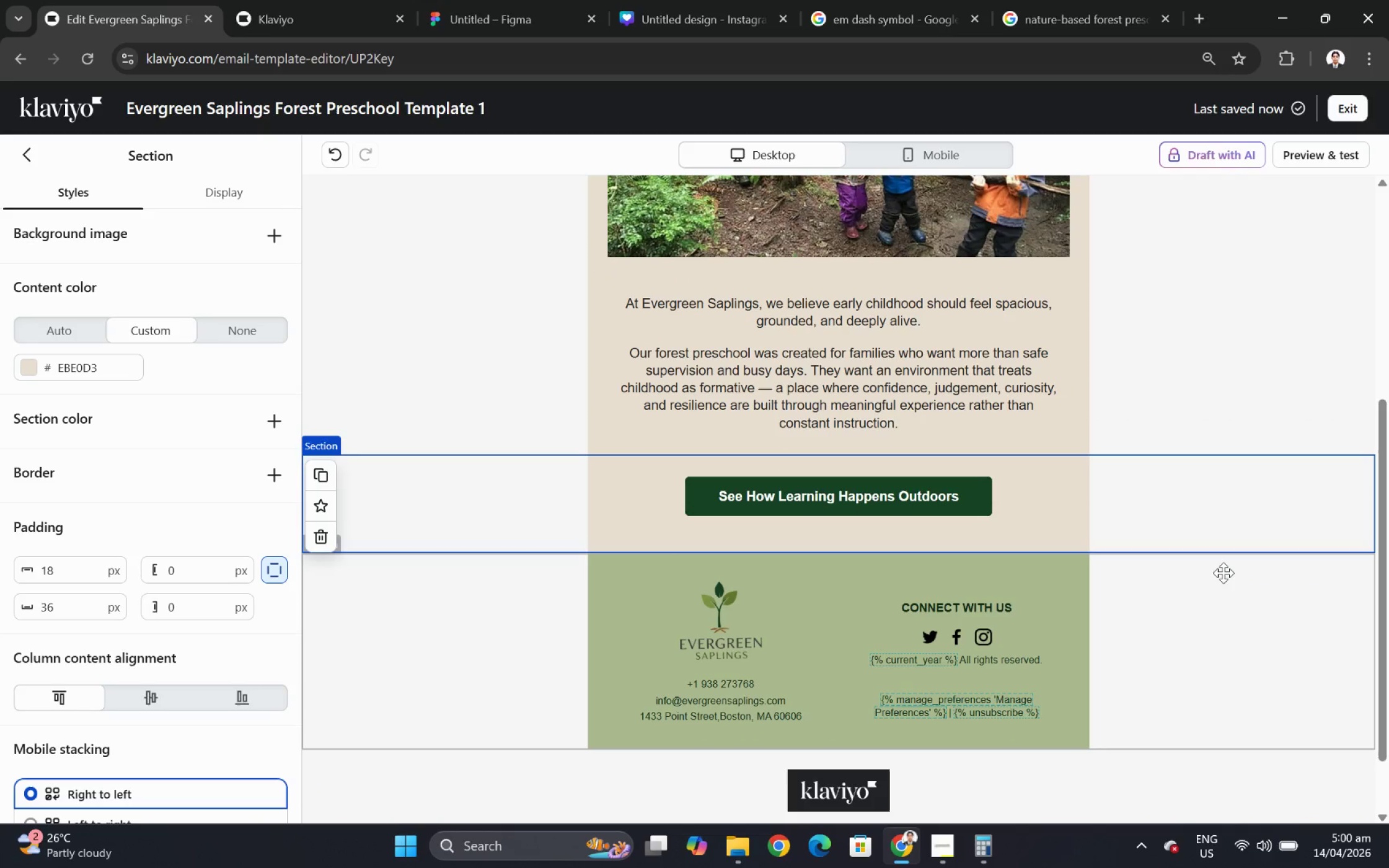 
scroll: coordinate [1223, 572], scroll_direction: up, amount: 4.0
 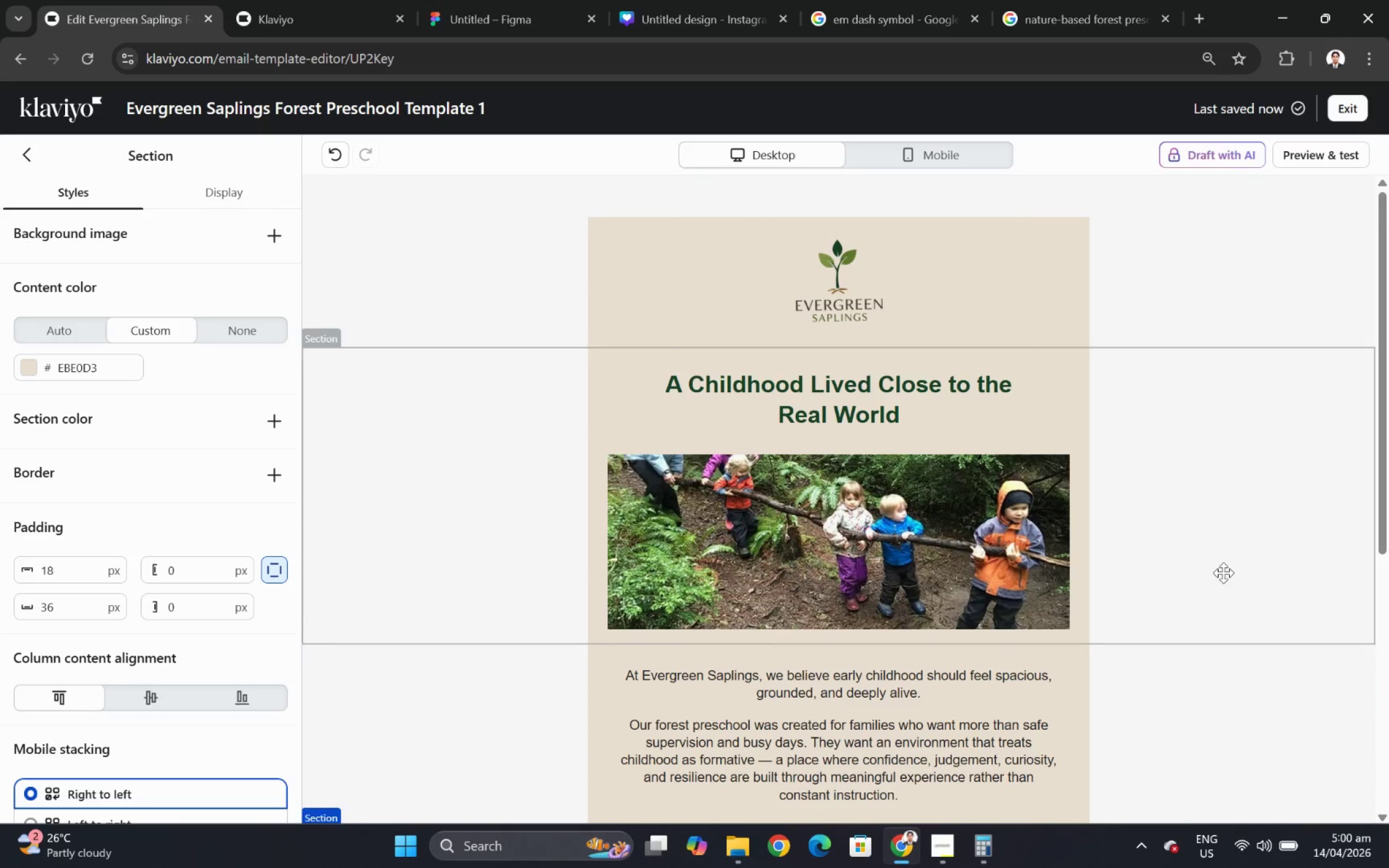 
scroll: coordinate [1223, 572], scroll_direction: down, amount: 3.0
 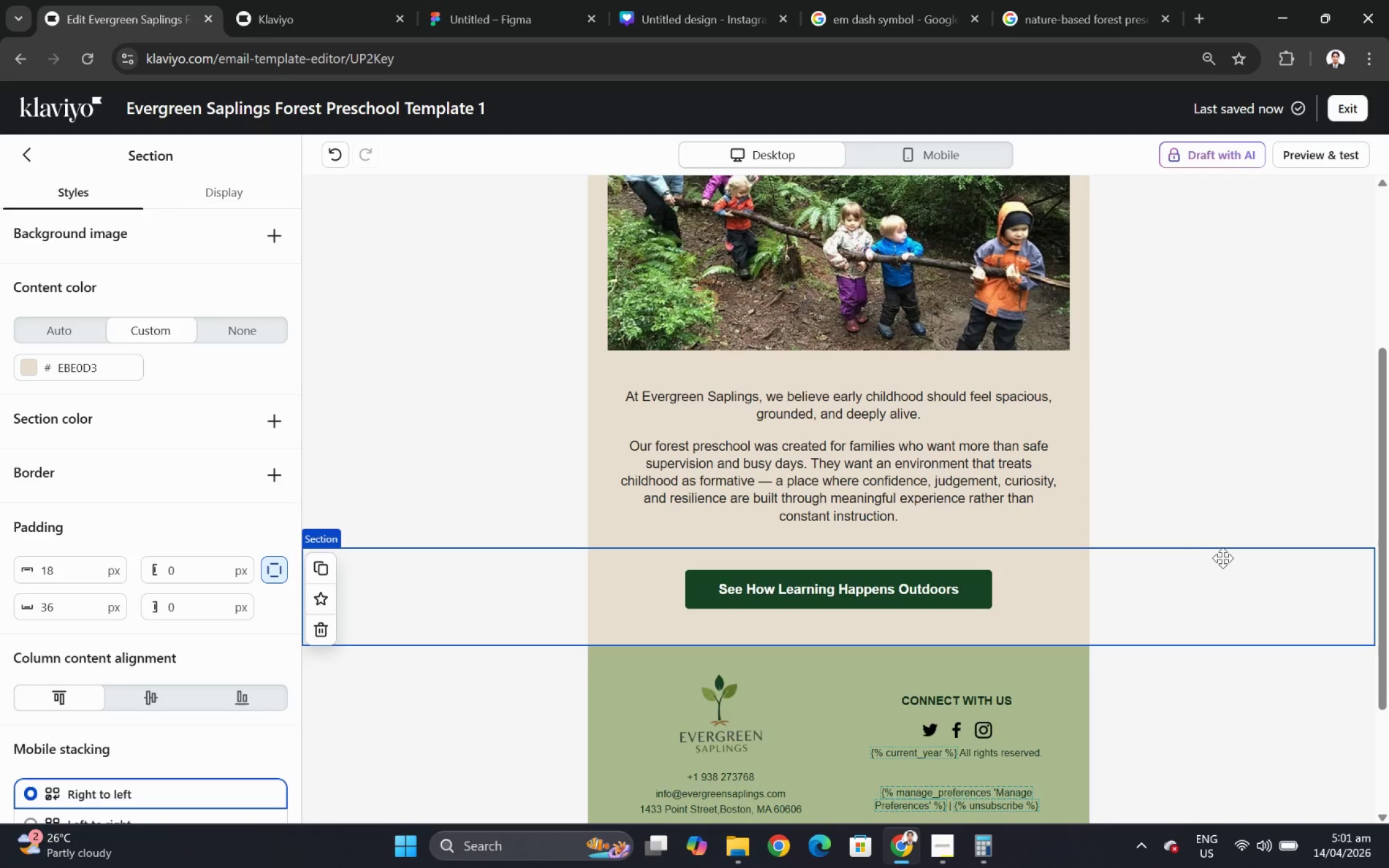 
wait(16.09)
 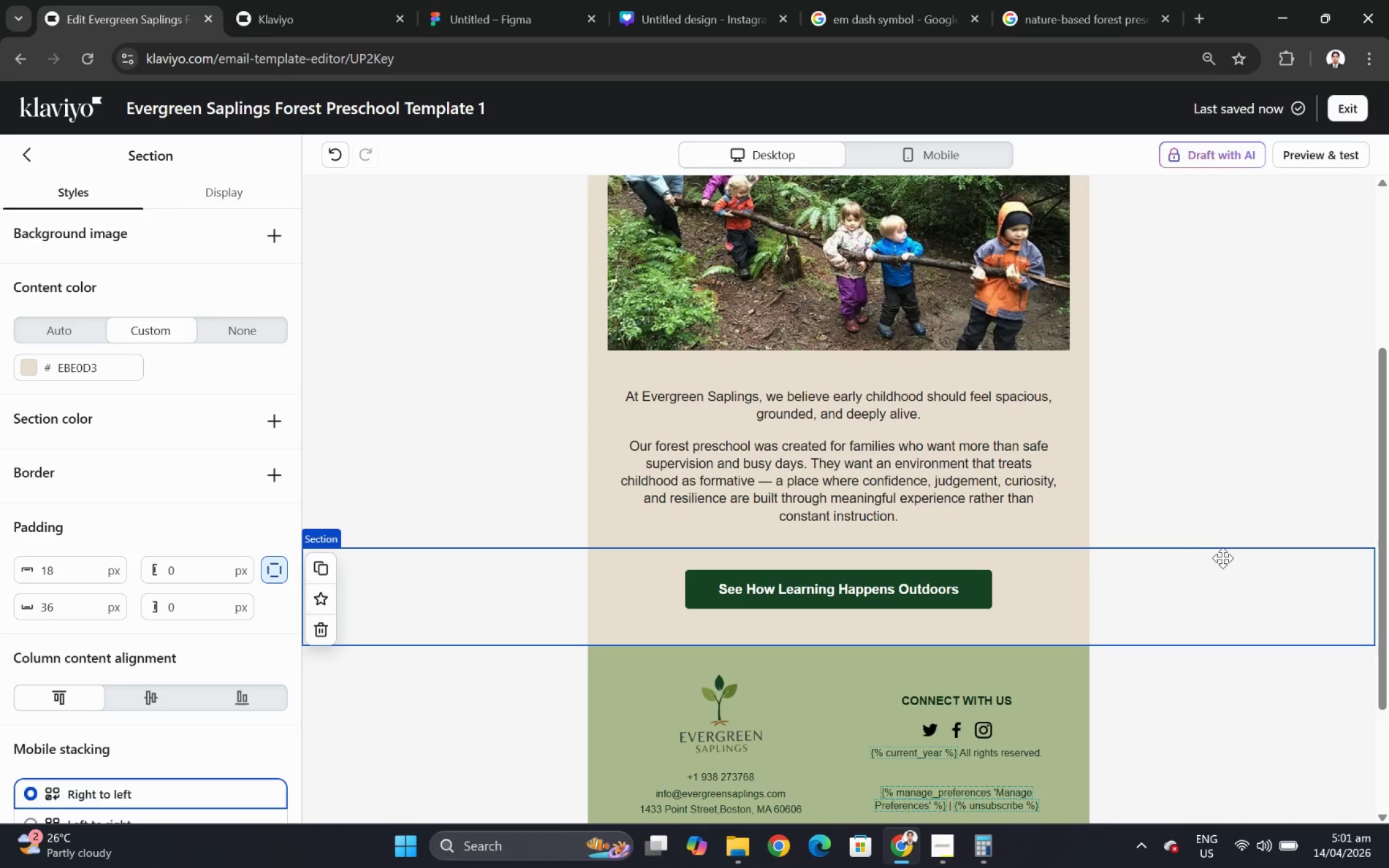 
scroll: coordinate [1219, 561], scroll_direction: up, amount: 3.0
 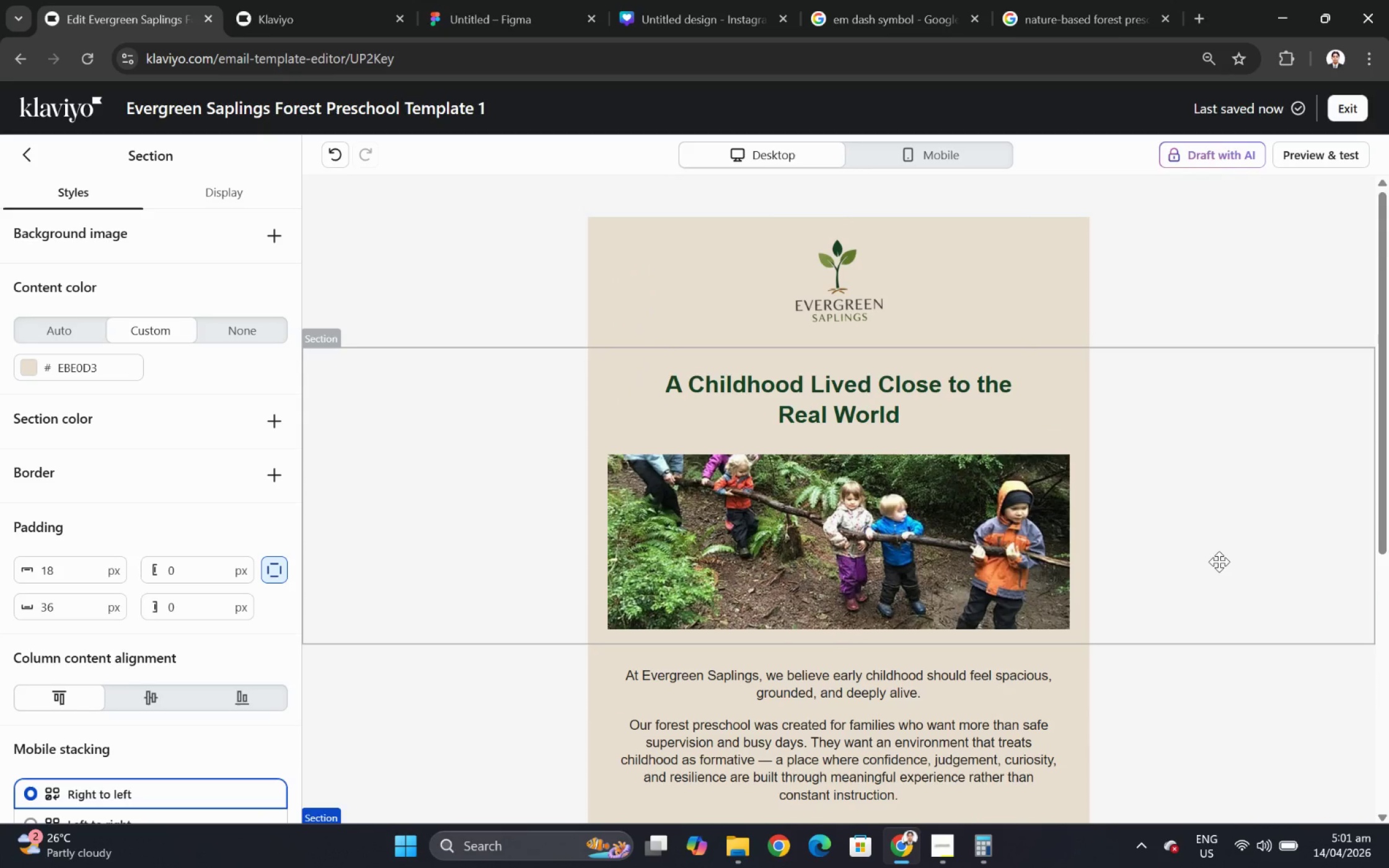 
scroll: coordinate [1219, 561], scroll_direction: down, amount: 2.0
 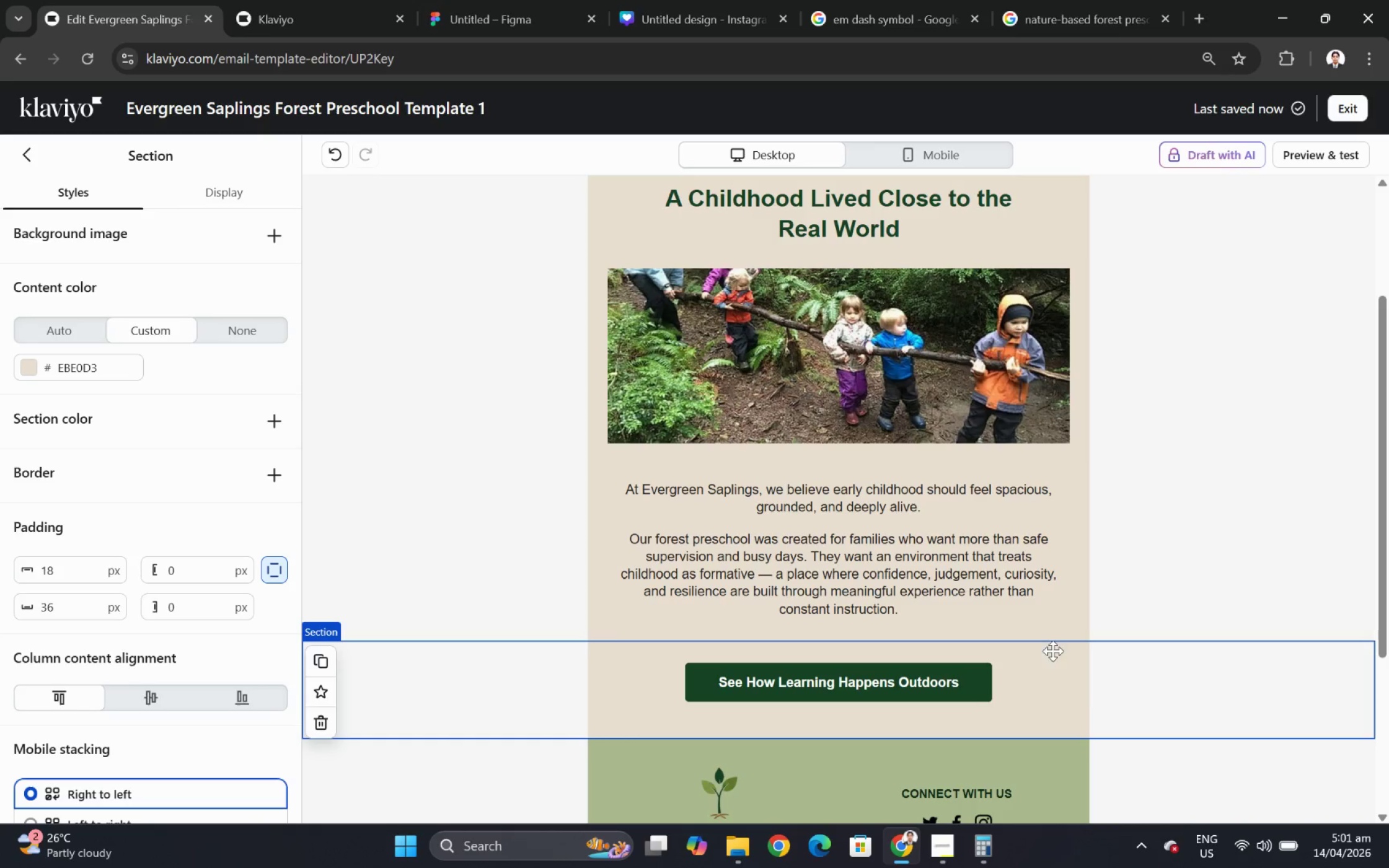 
wait(5.2)
 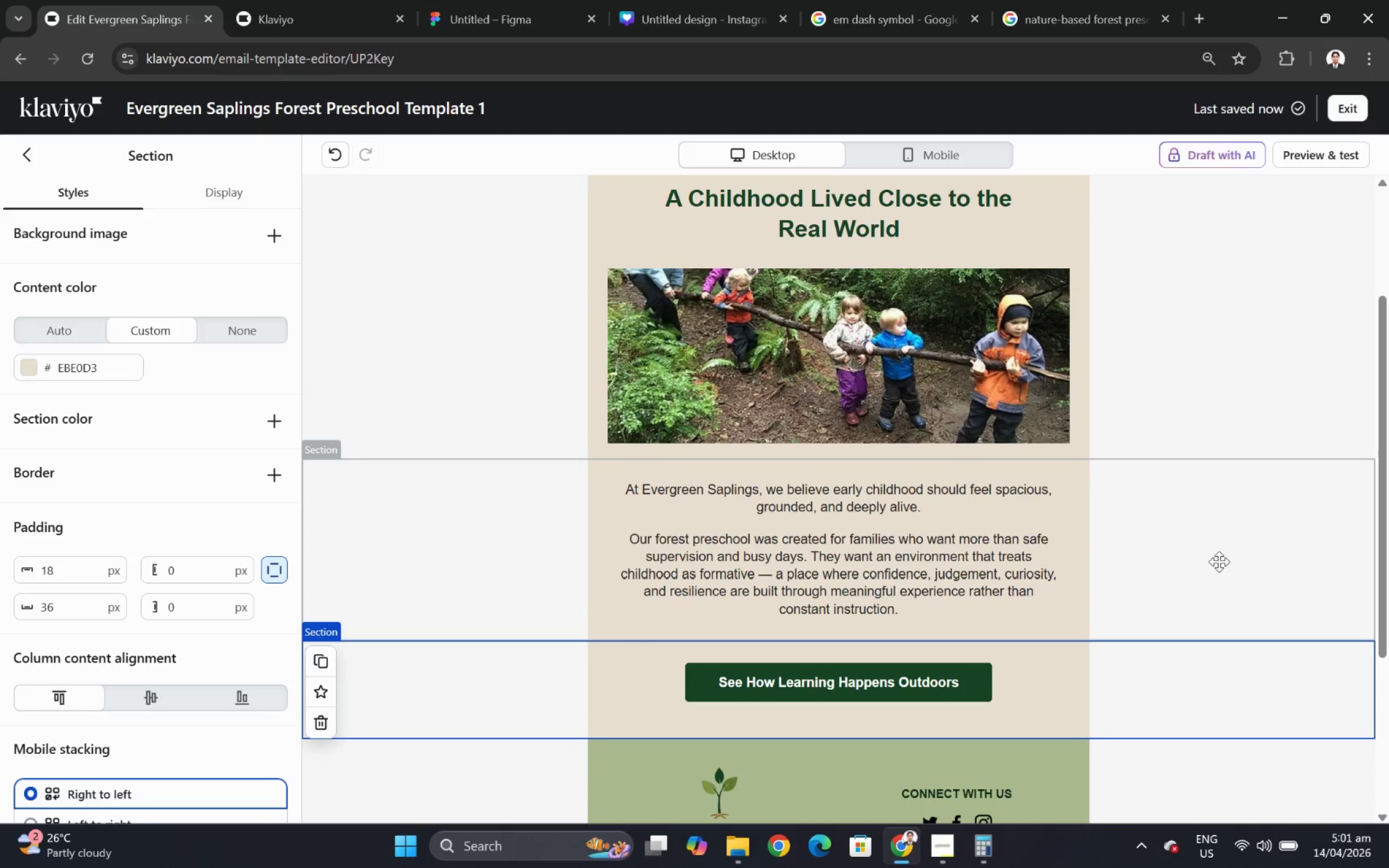 
scroll: coordinate [994, 614], scroll_direction: down, amount: 3.0
 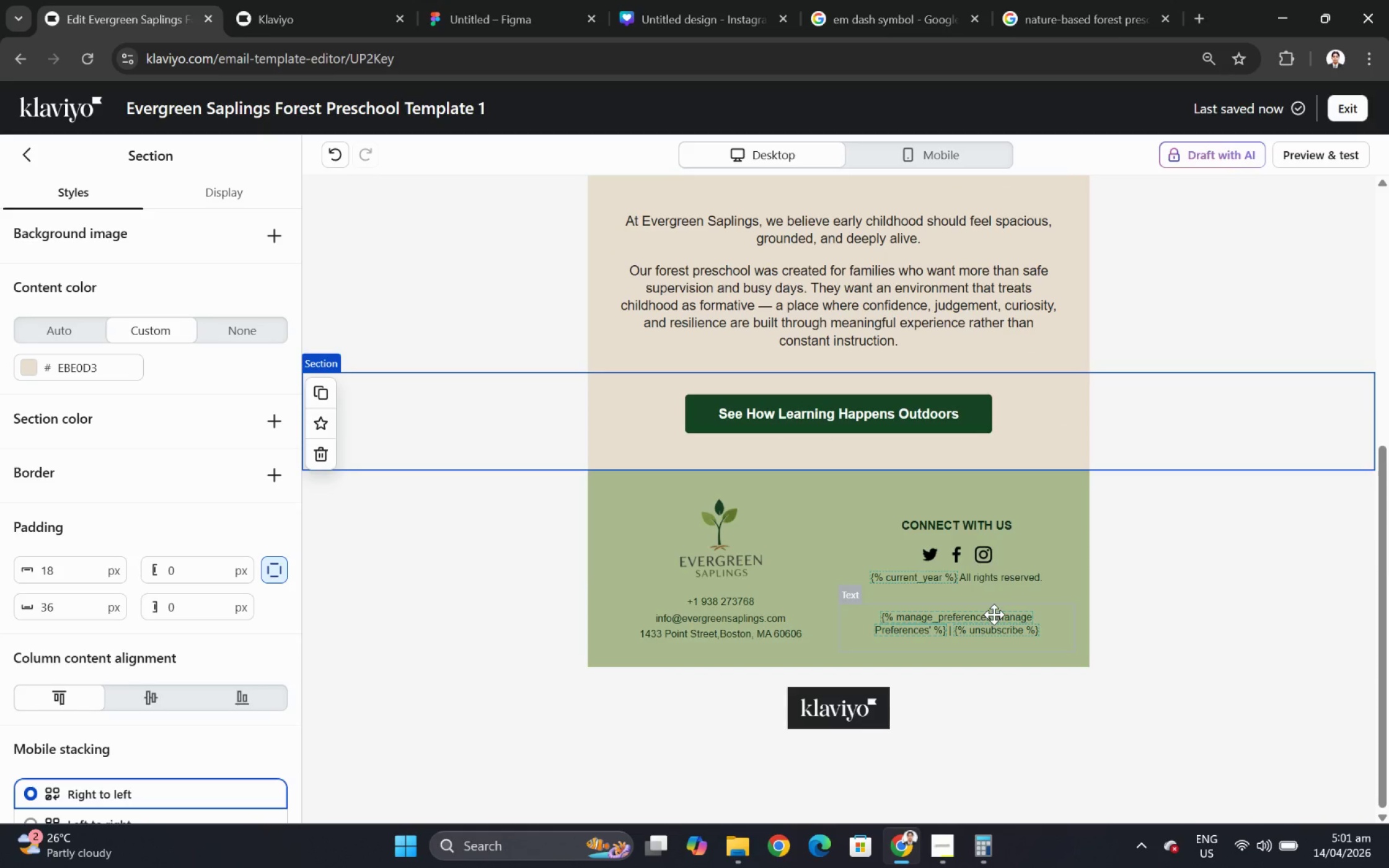 
scroll: coordinate [1002, 613], scroll_direction: up, amount: 4.0
 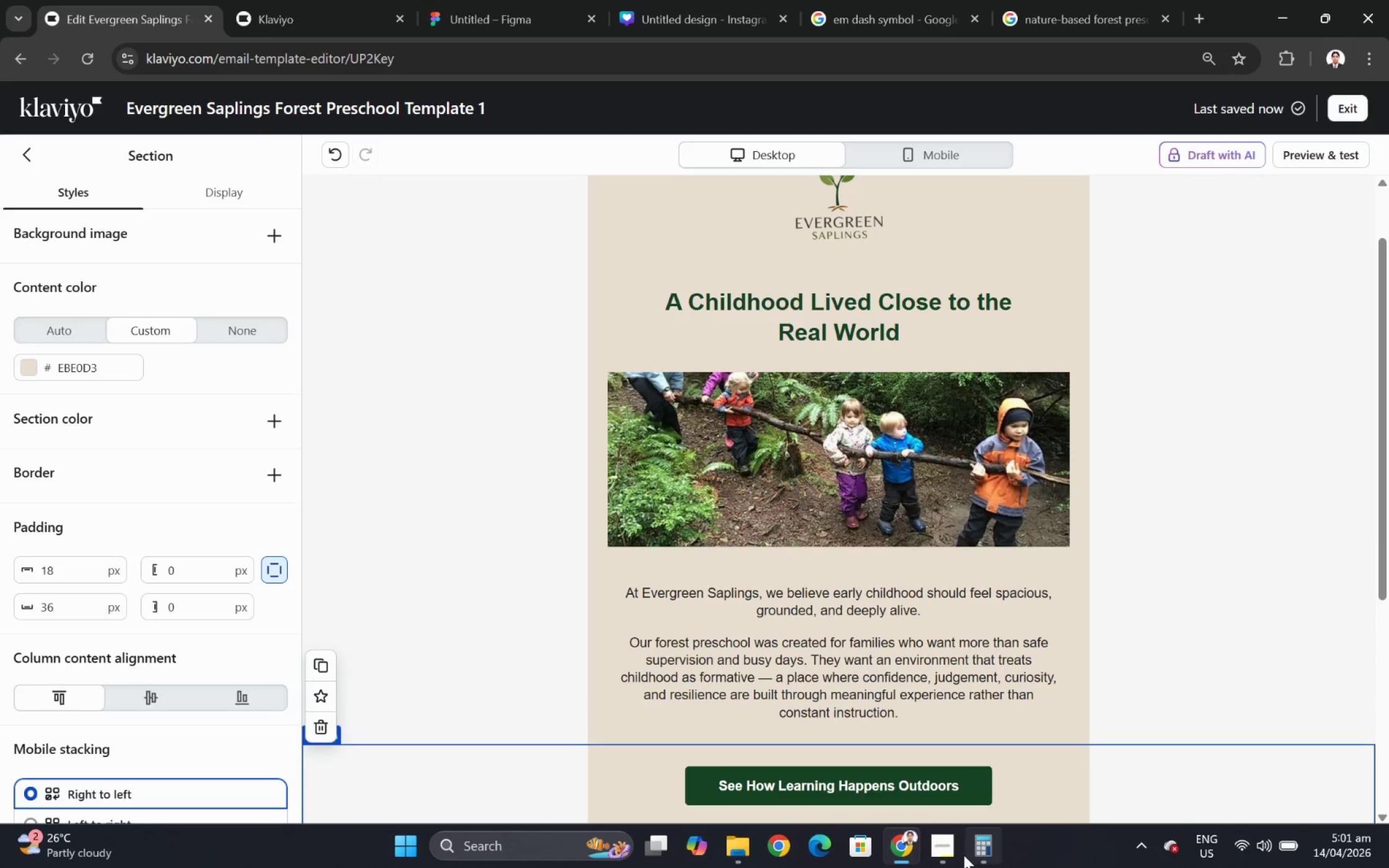 
left_click([941, 847])